 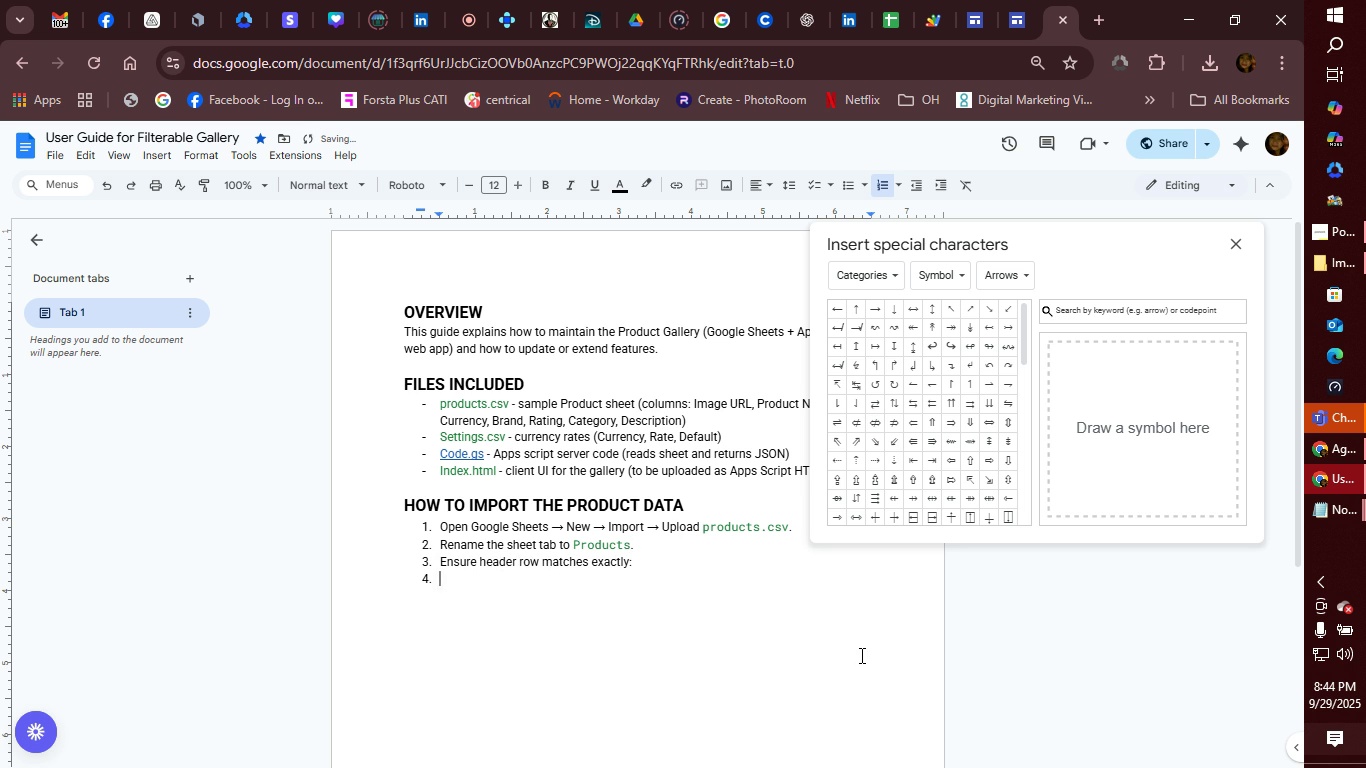 
key(Tab)
 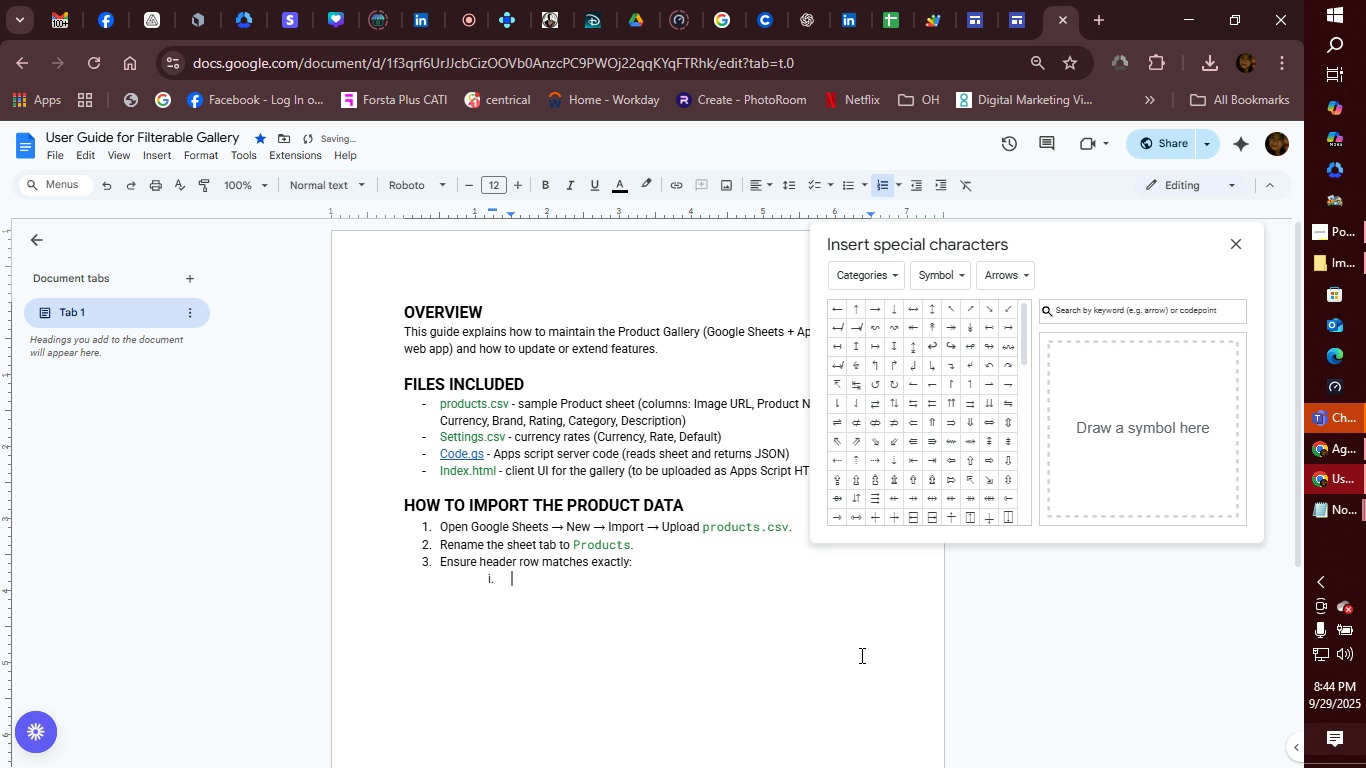 
key(Tab)
 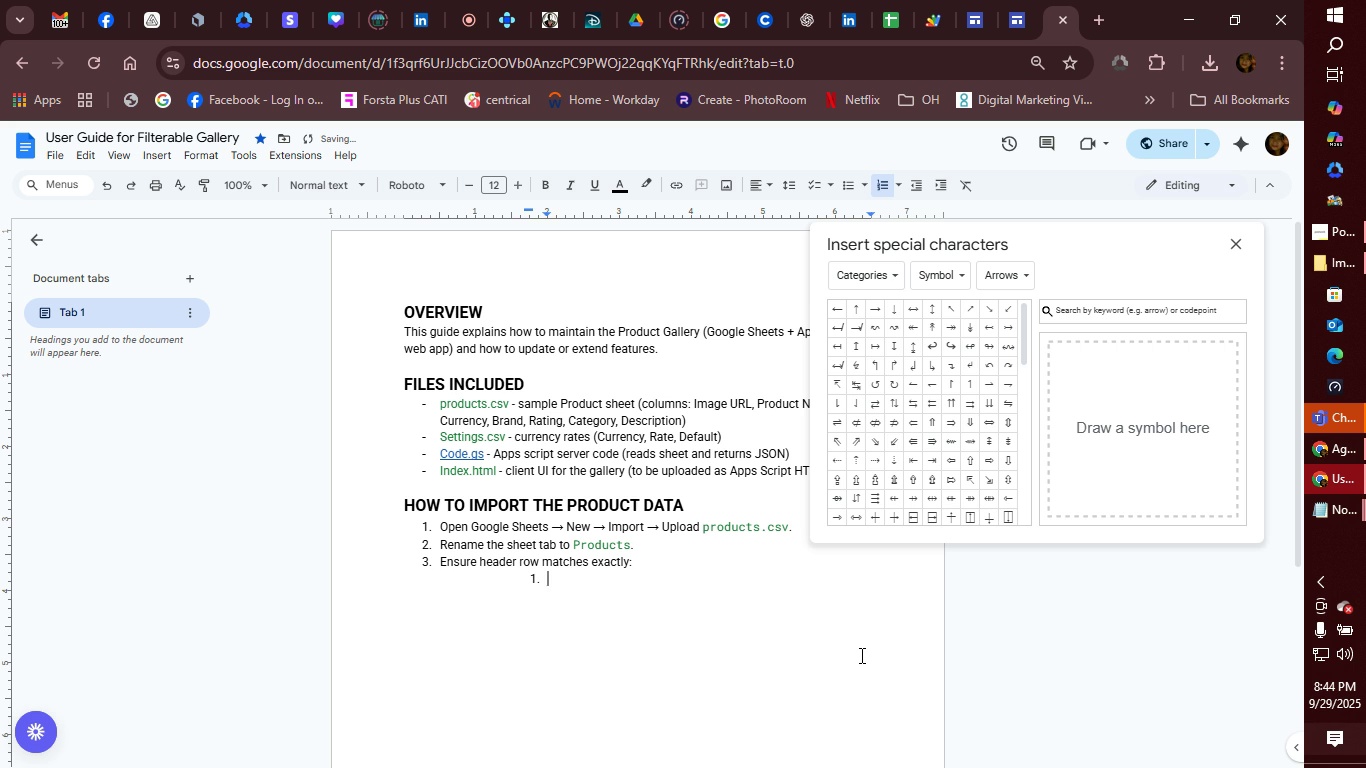 
key(Tab)
 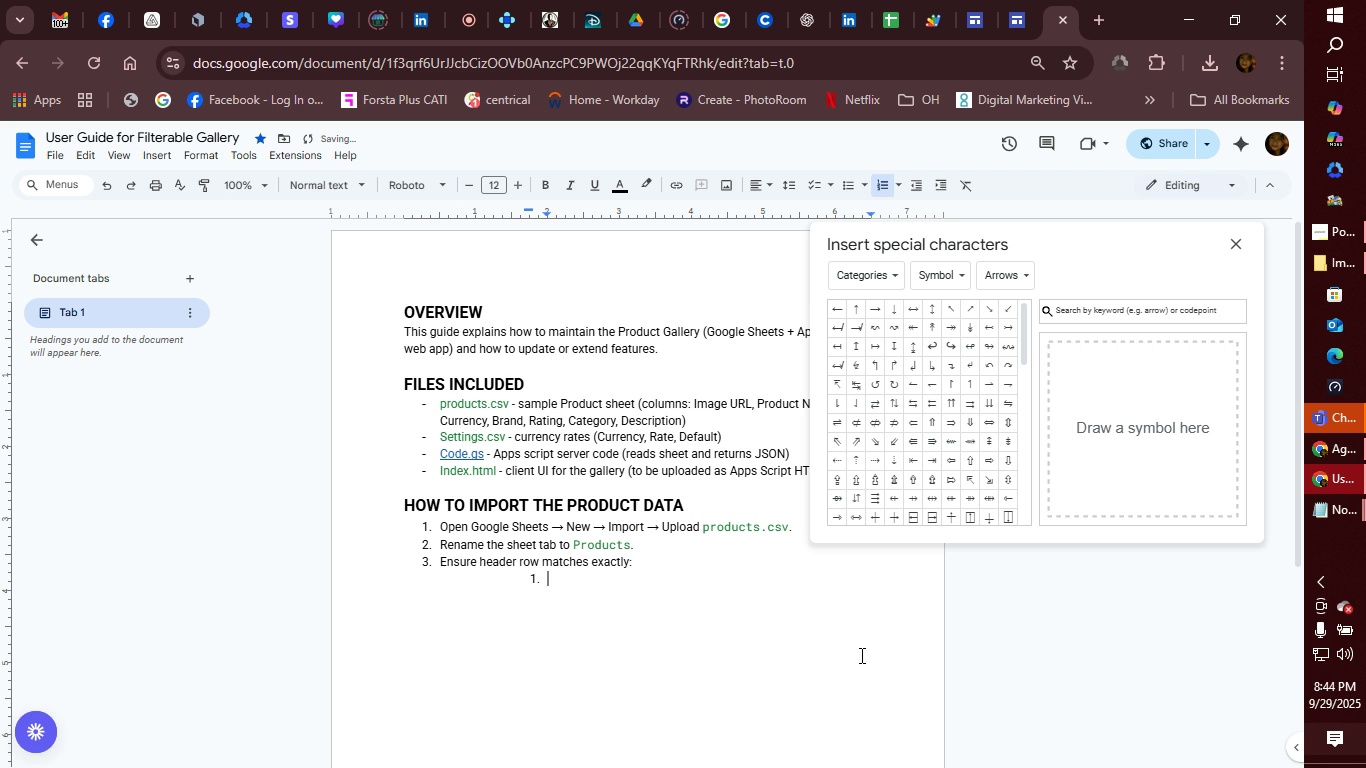 
key(Tab)
 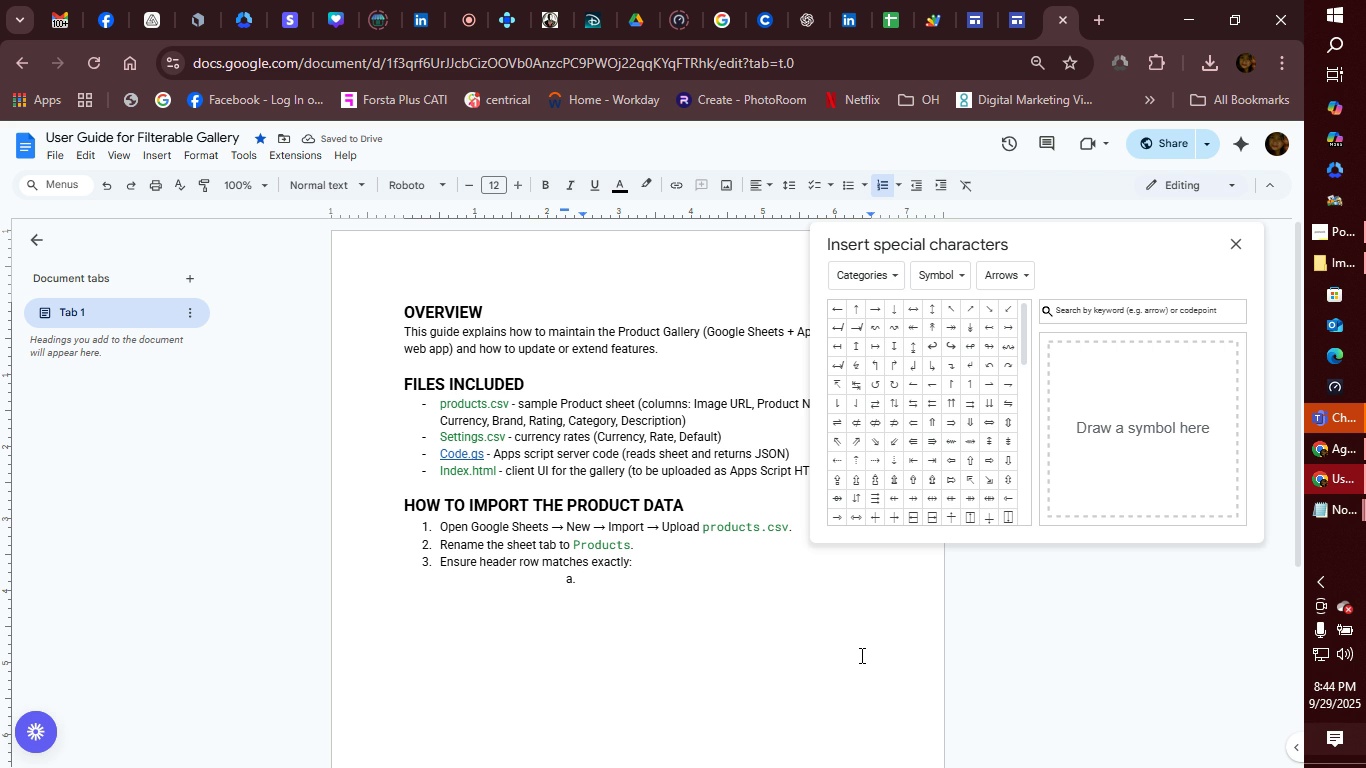 
wait(5.76)
 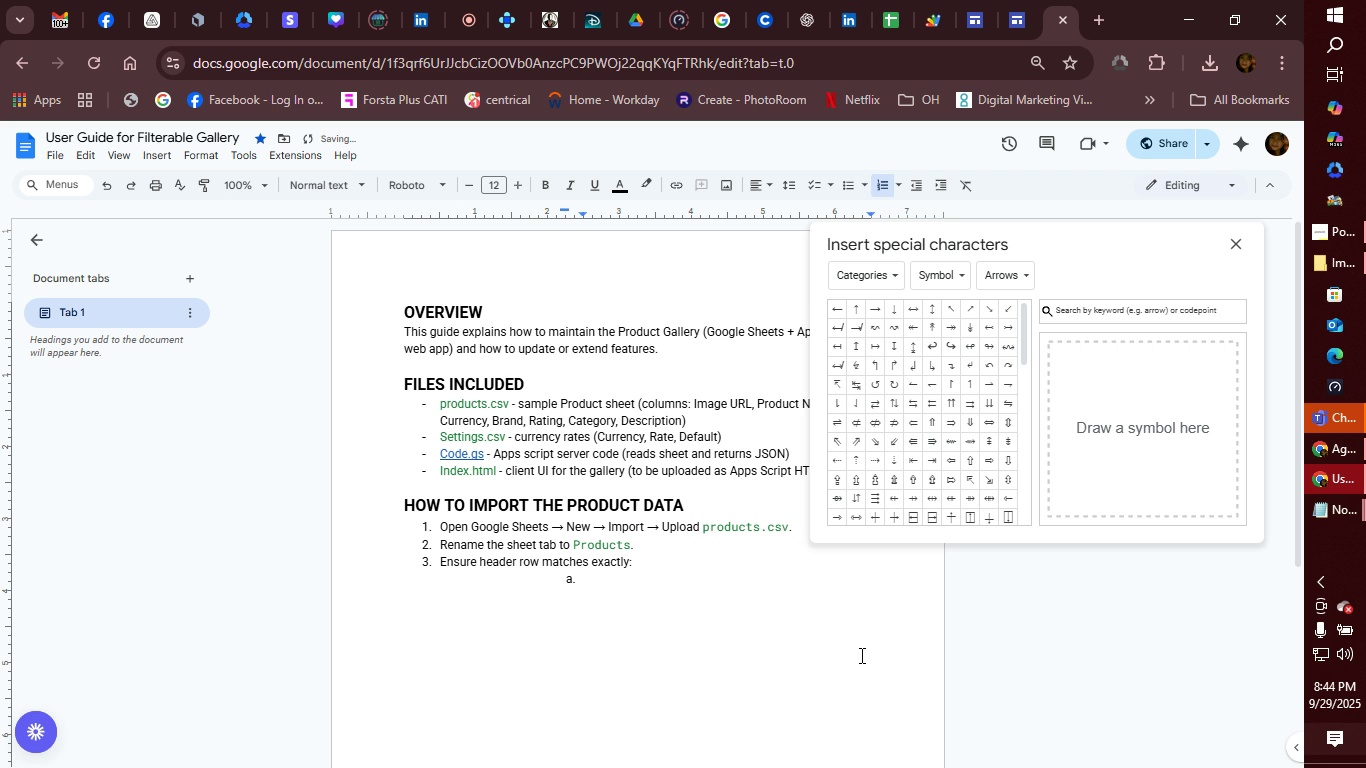 
key(Backspace)
 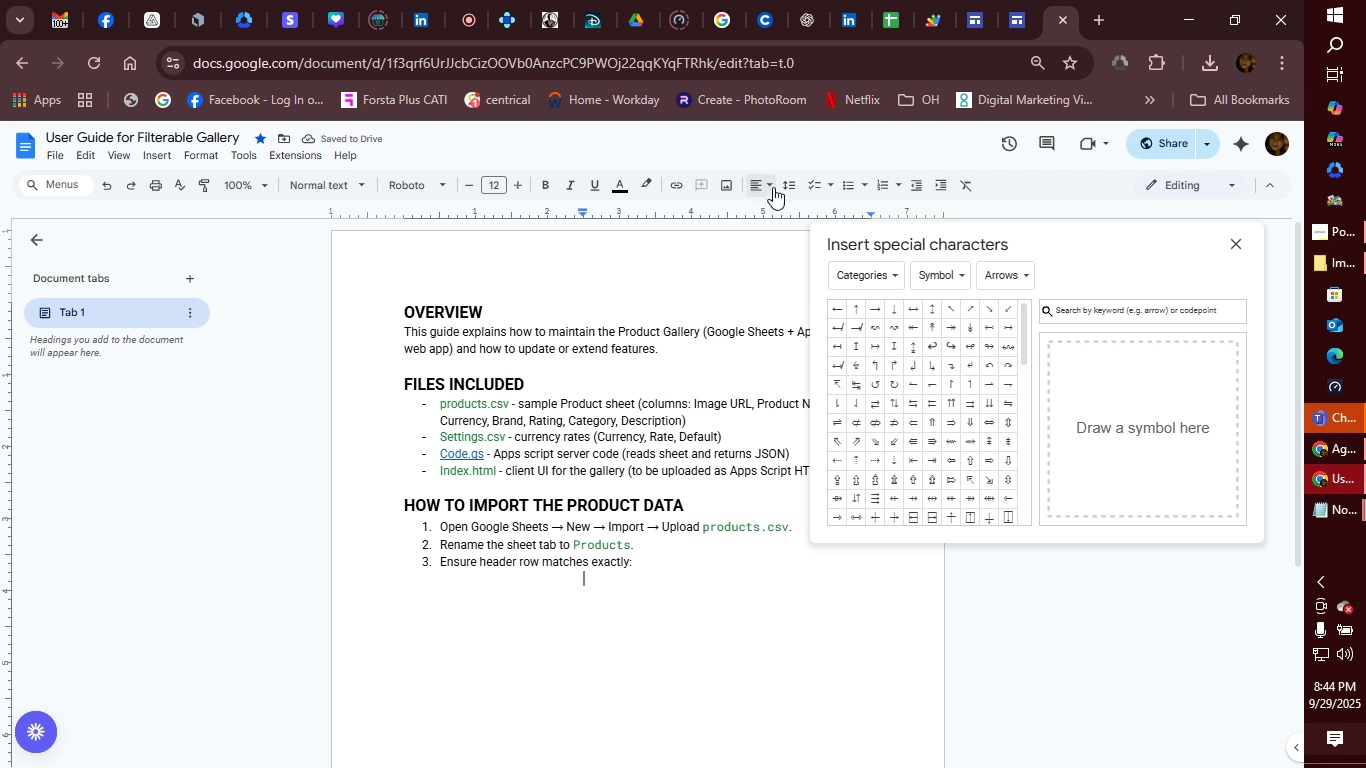 
left_click([818, 181])
 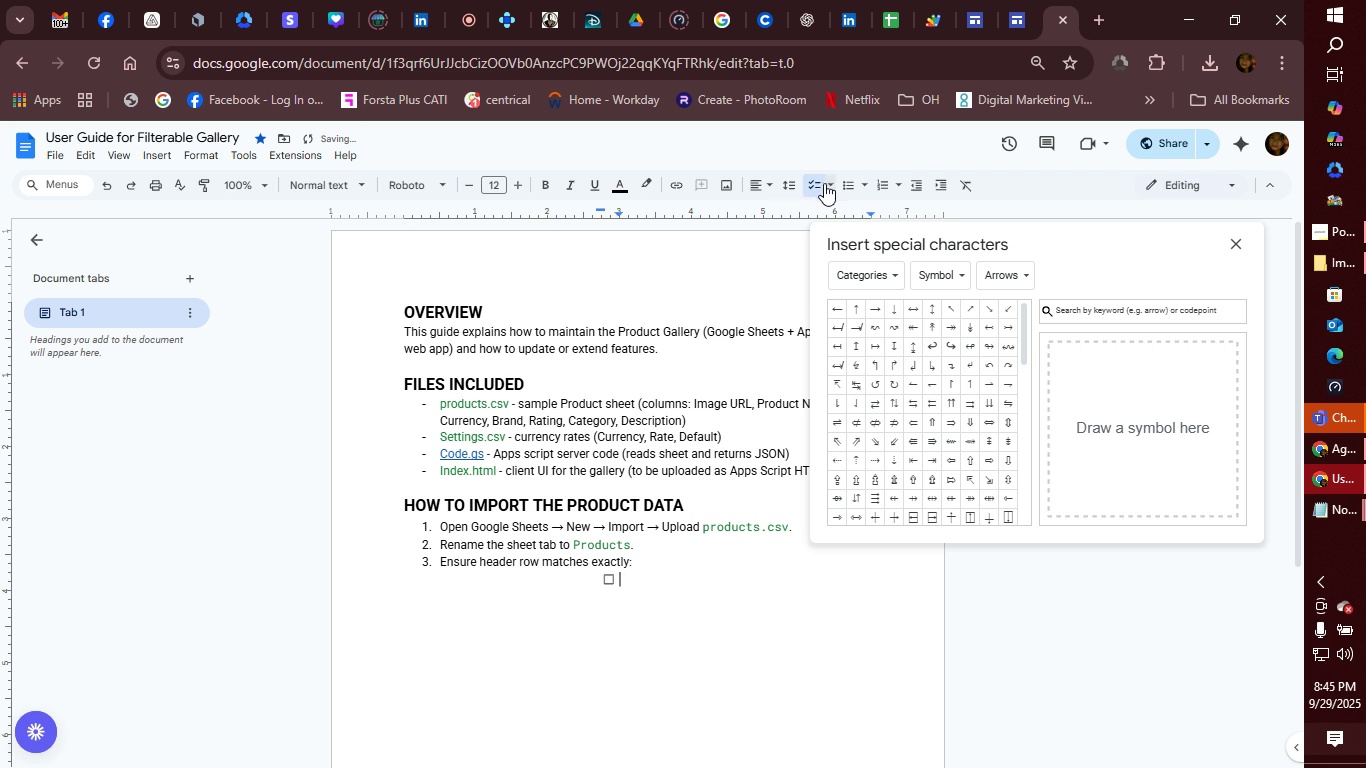 
left_click([819, 185])
 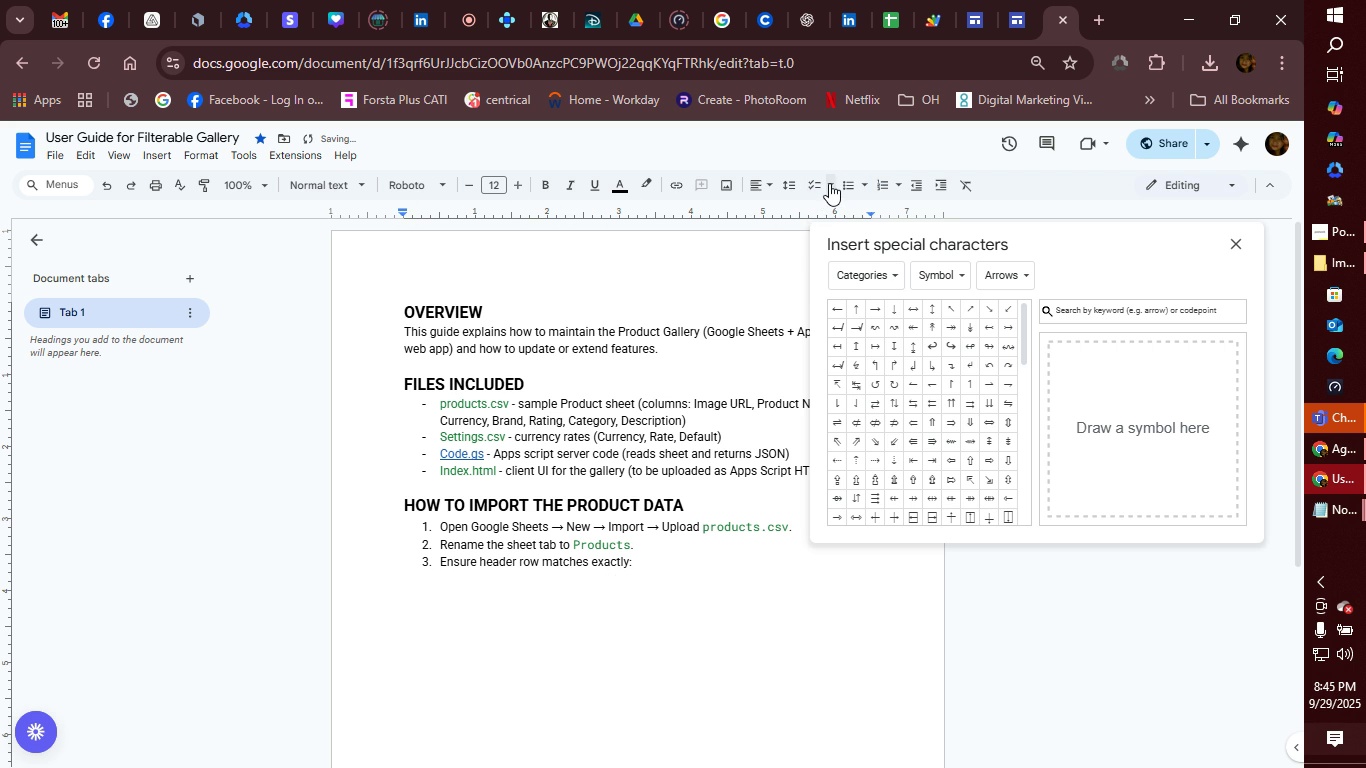 
left_click([829, 183])
 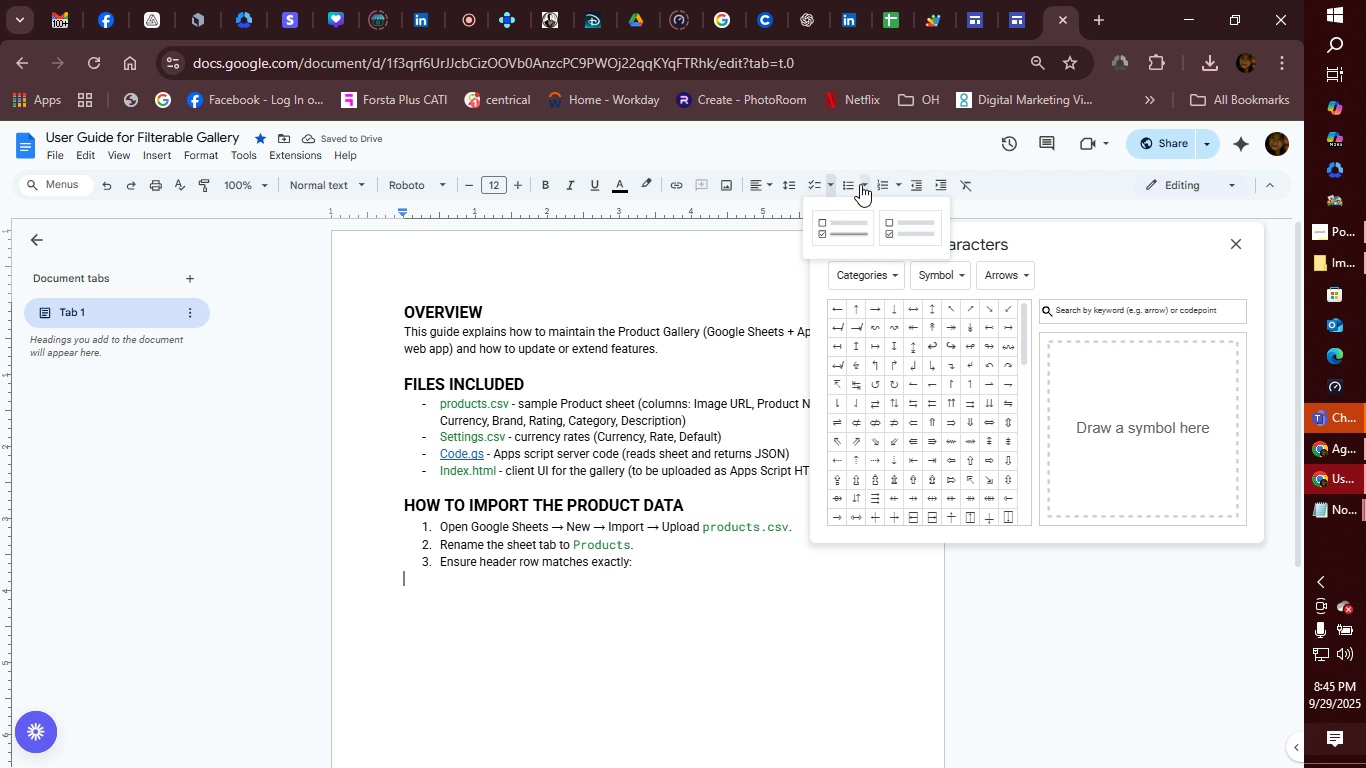 
left_click([850, 186])
 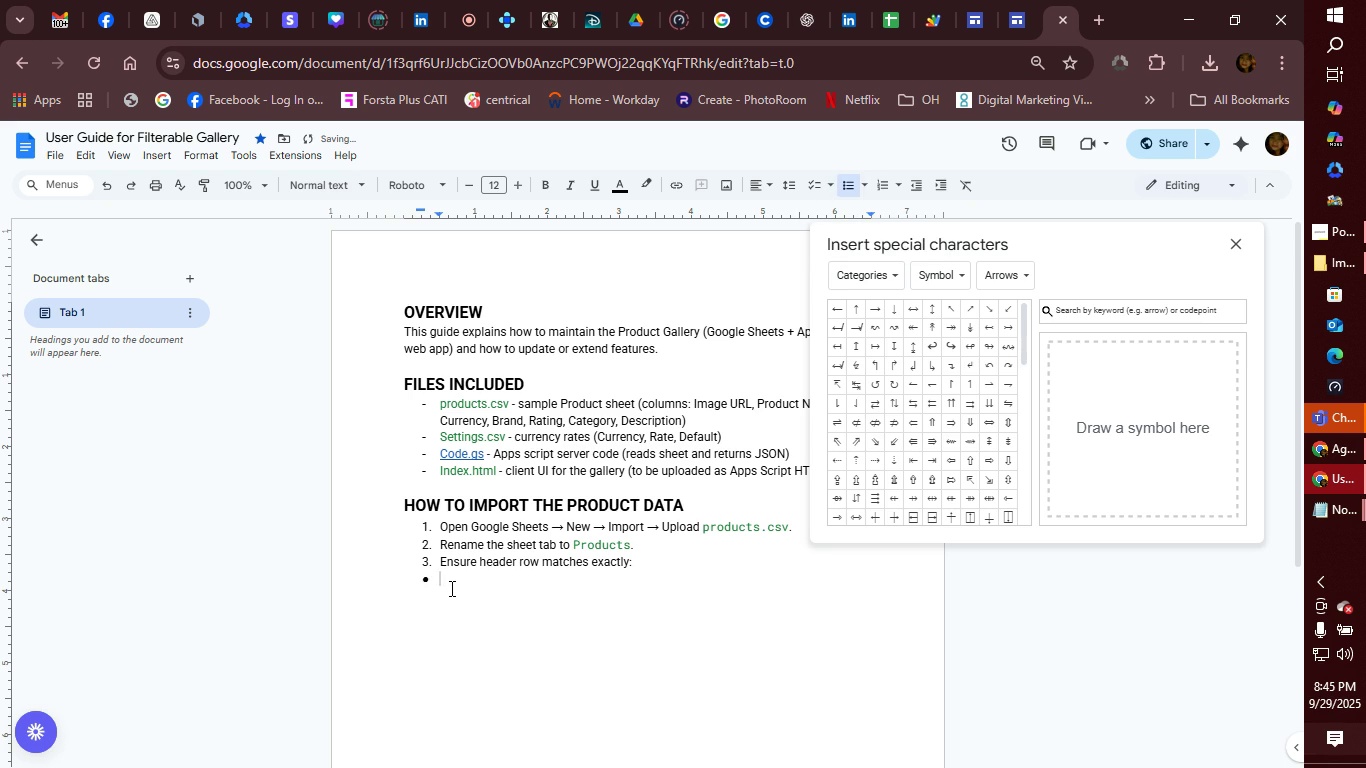 
key(Tab)
 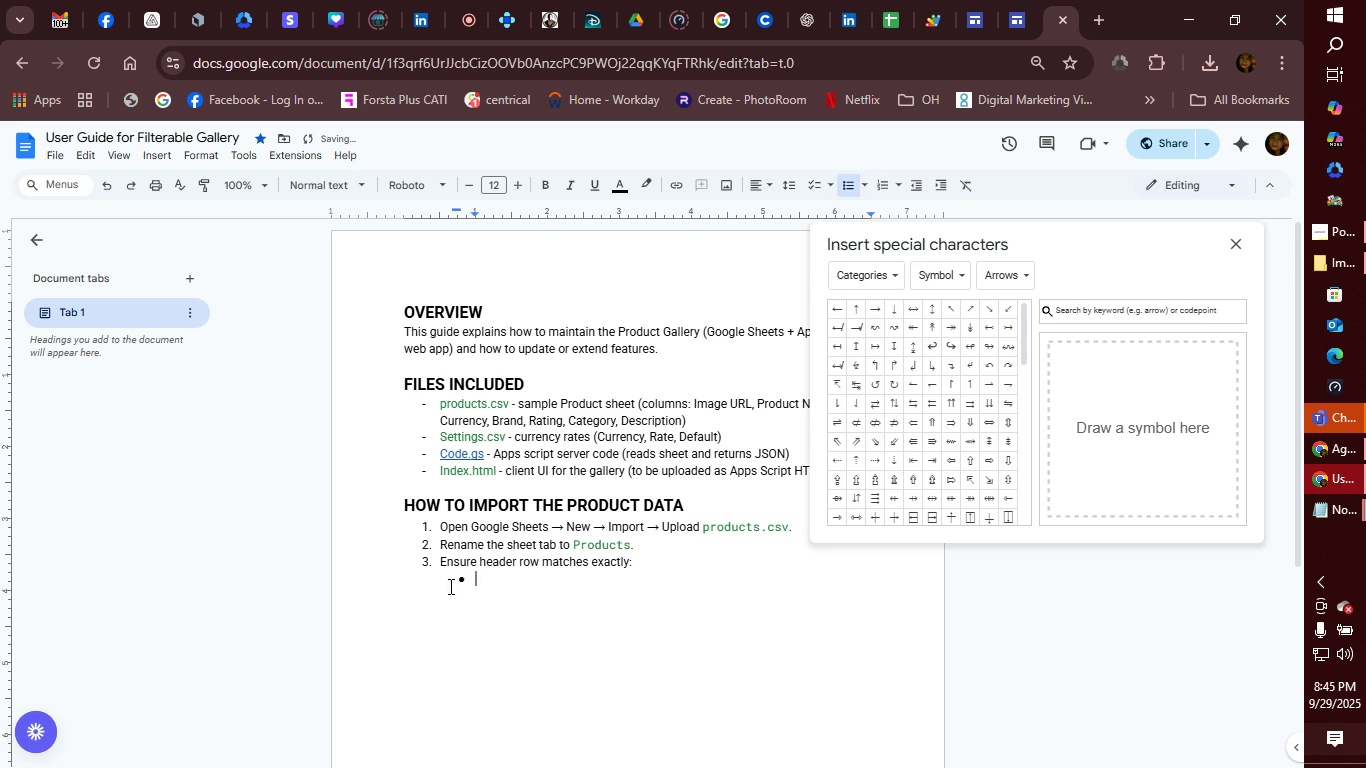 
key(Tab)
 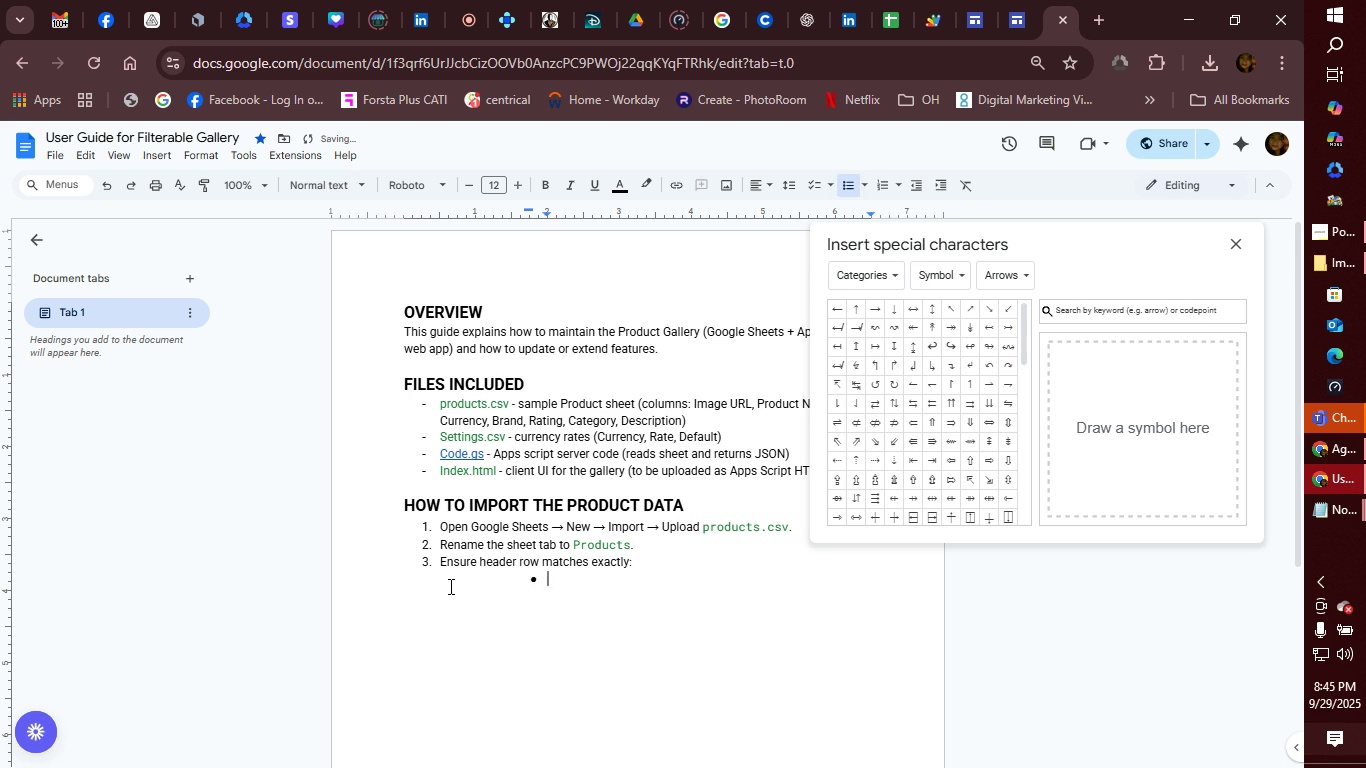 
key(Tab)
 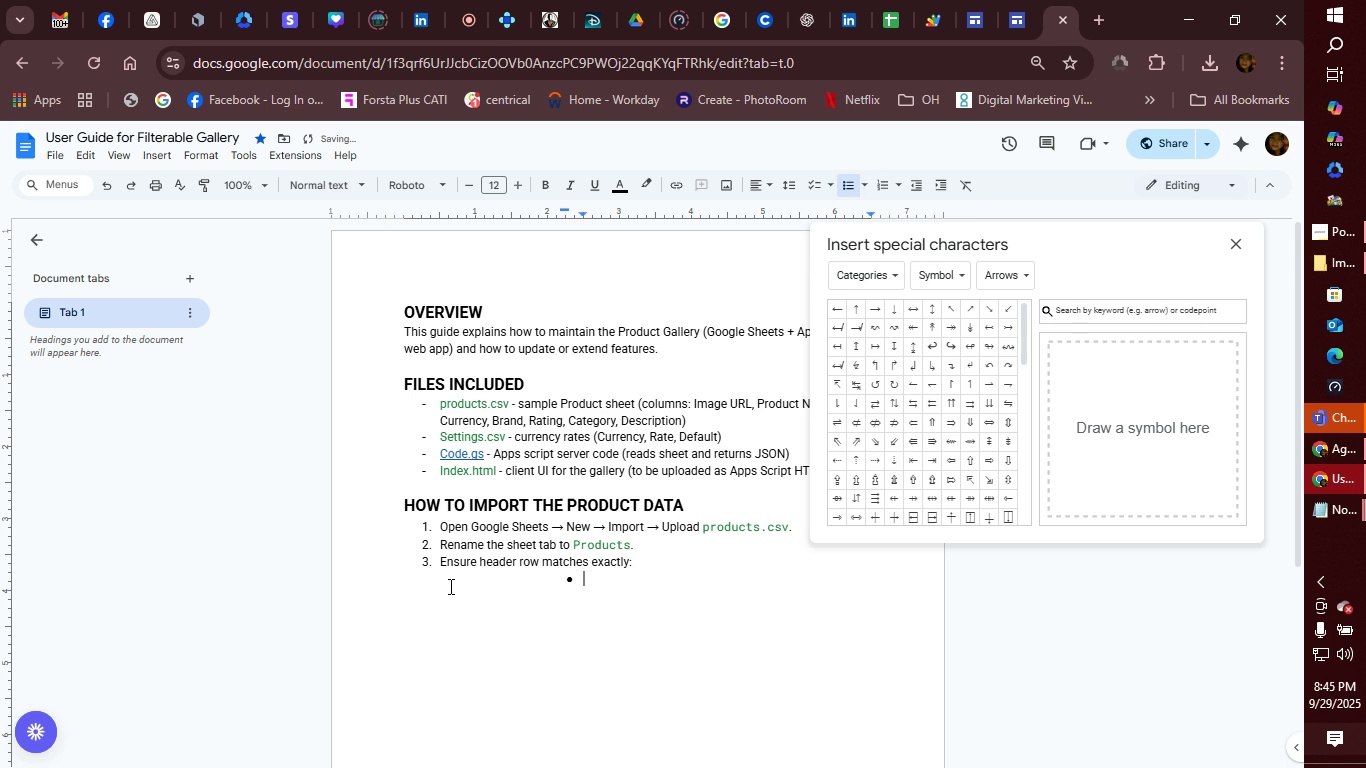 
key(Tab)
 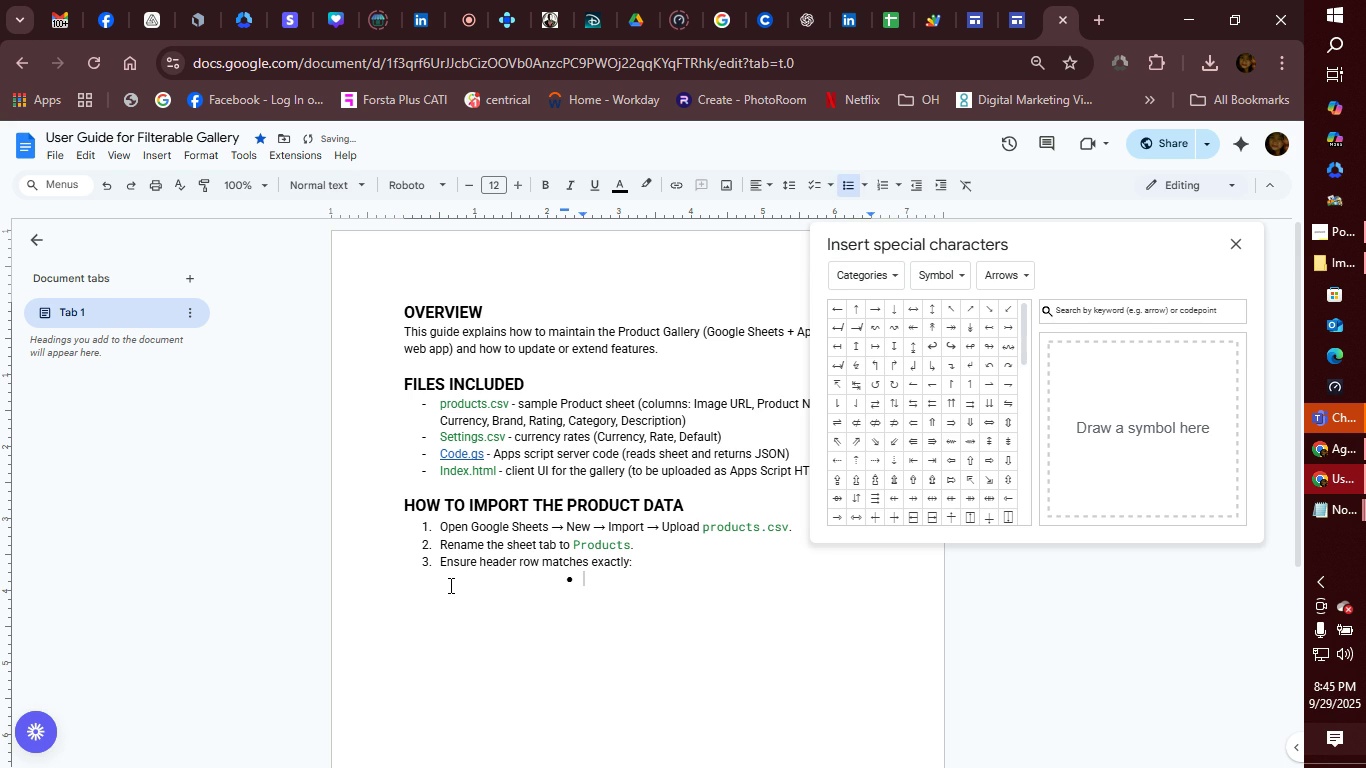 
key(Backspace)
 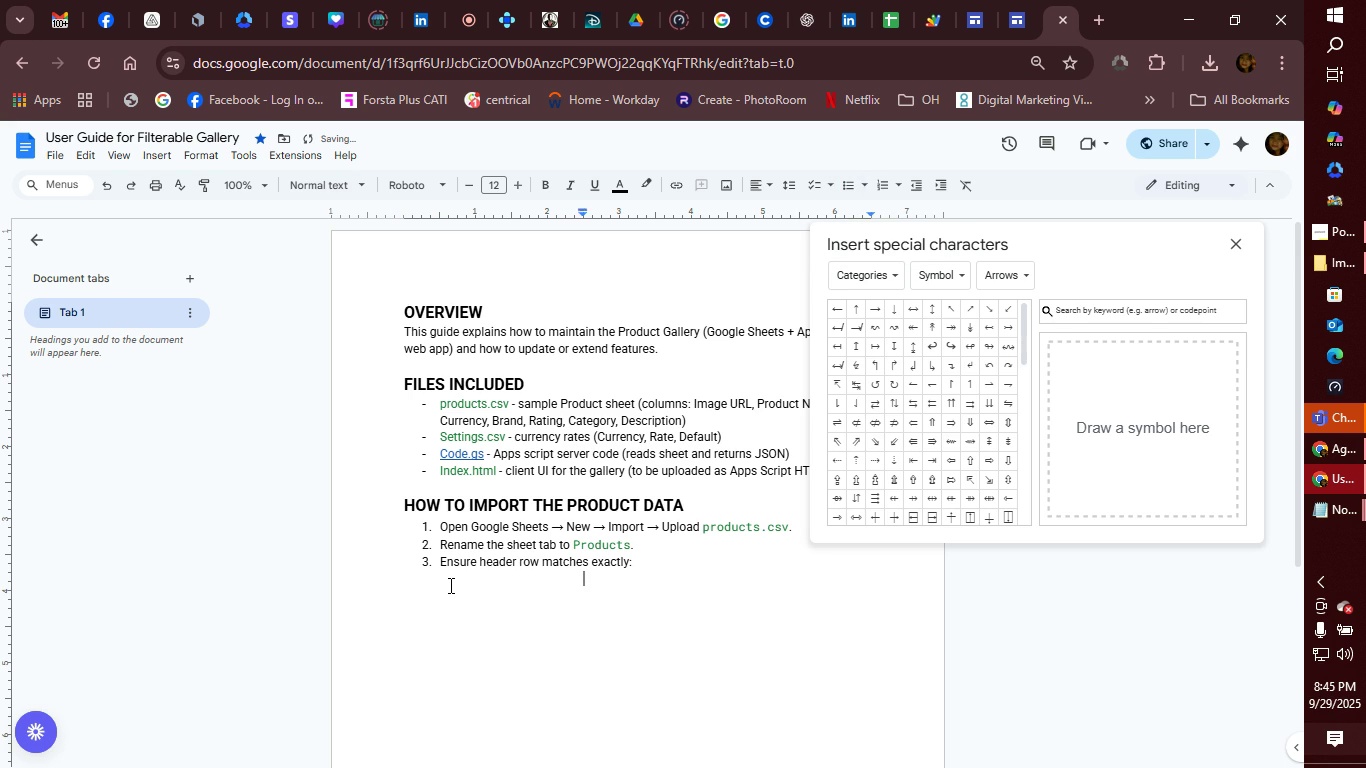 
key(Backspace)
 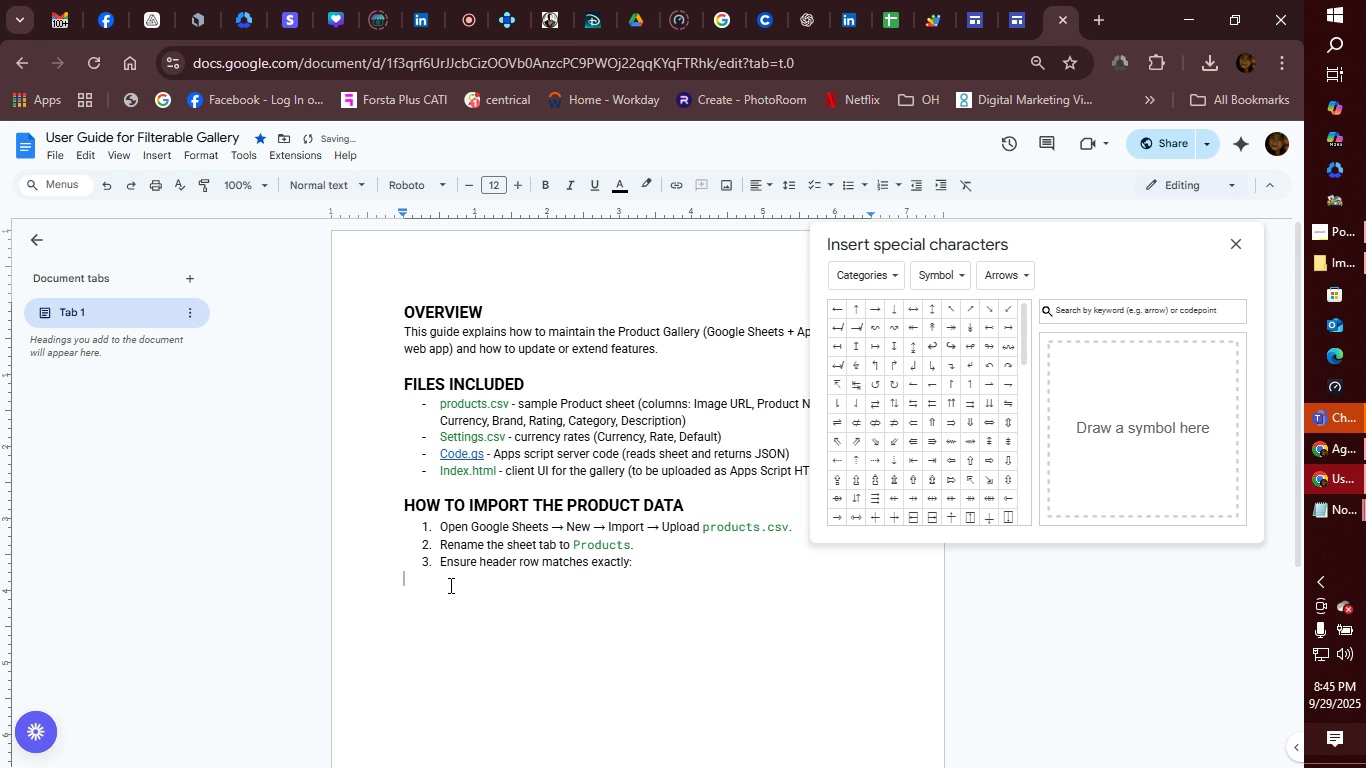 
key(Tab)
 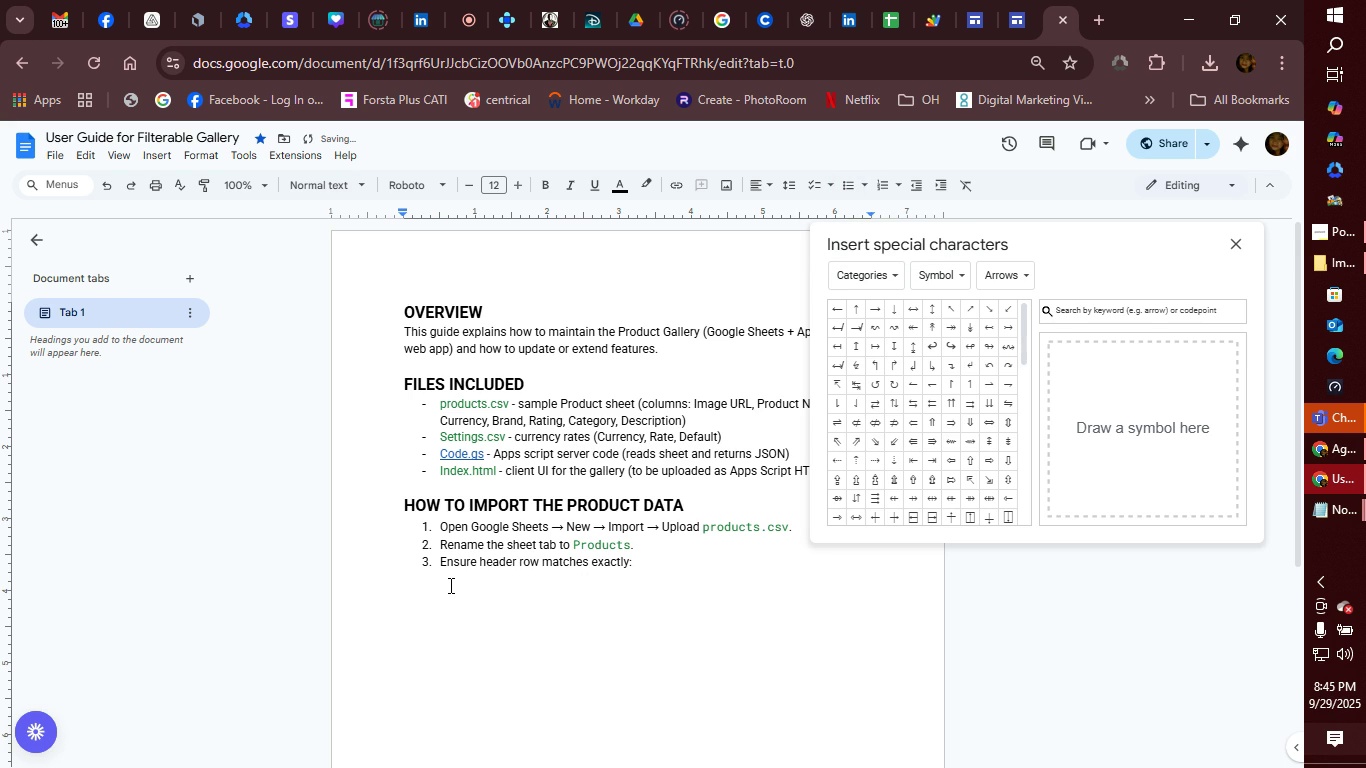 
key(Backspace)
 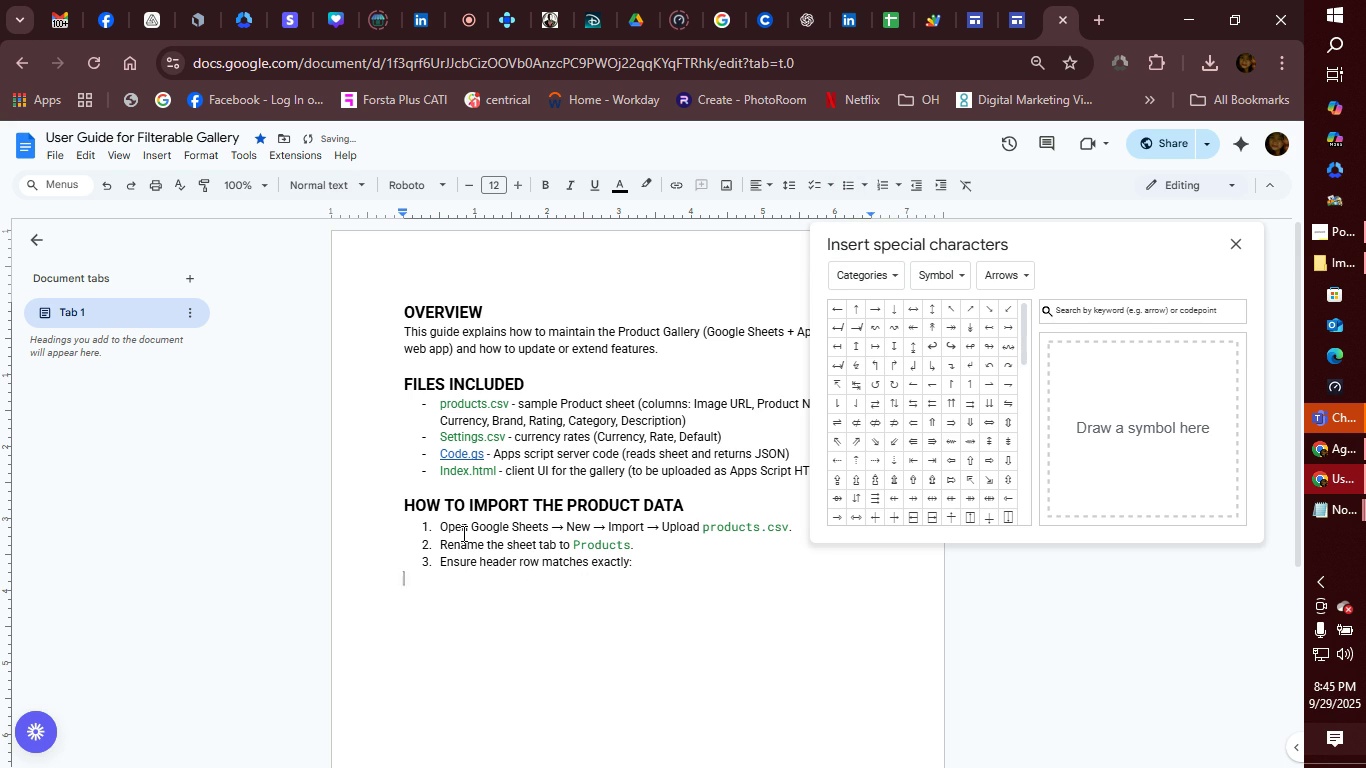 
key(Backspace)
 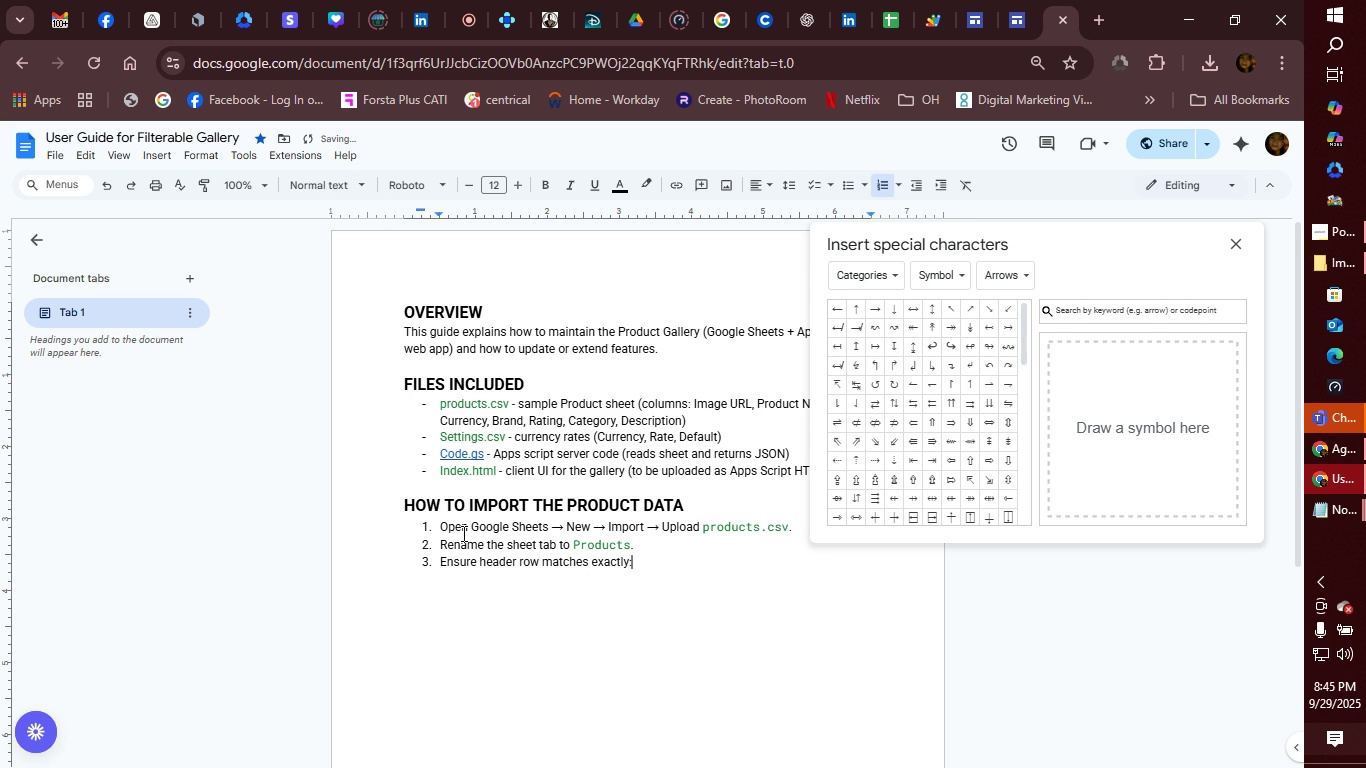 
key(Enter)
 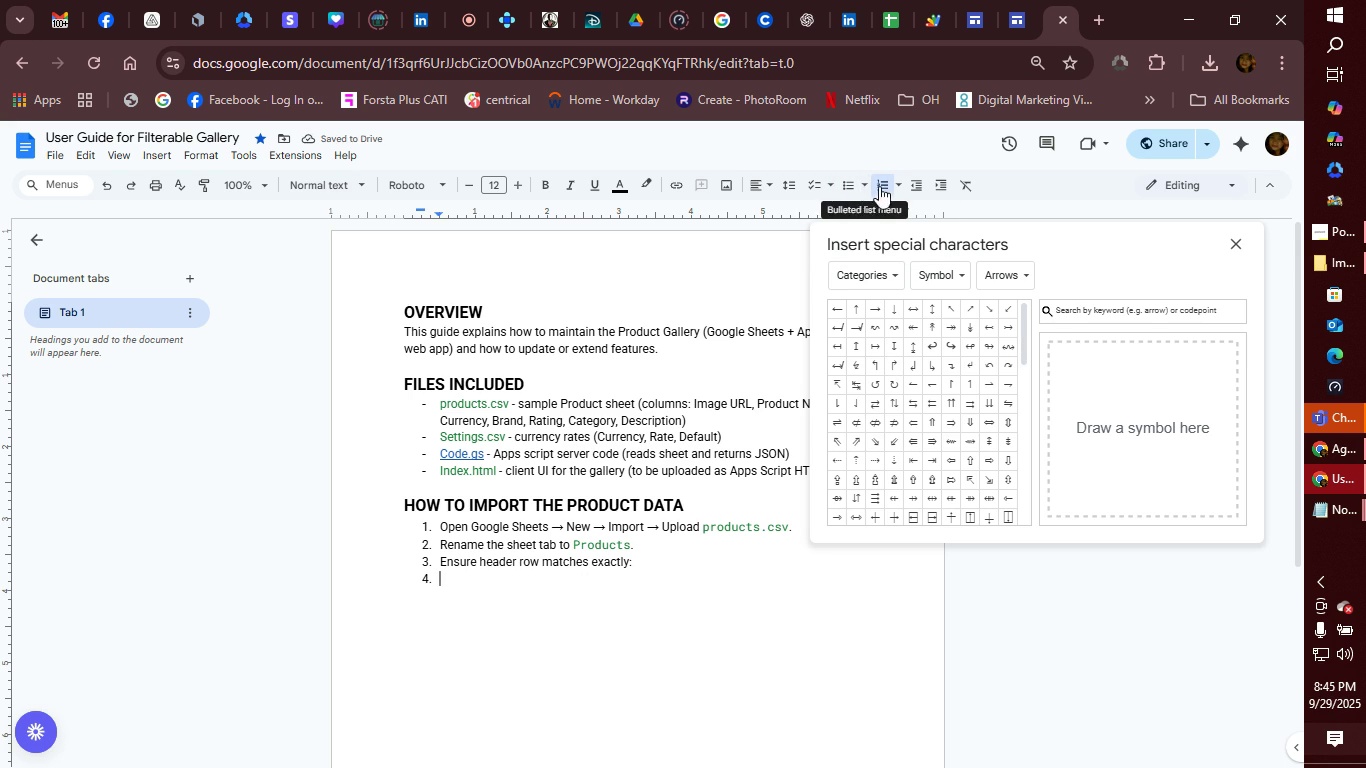 
left_click([848, 183])
 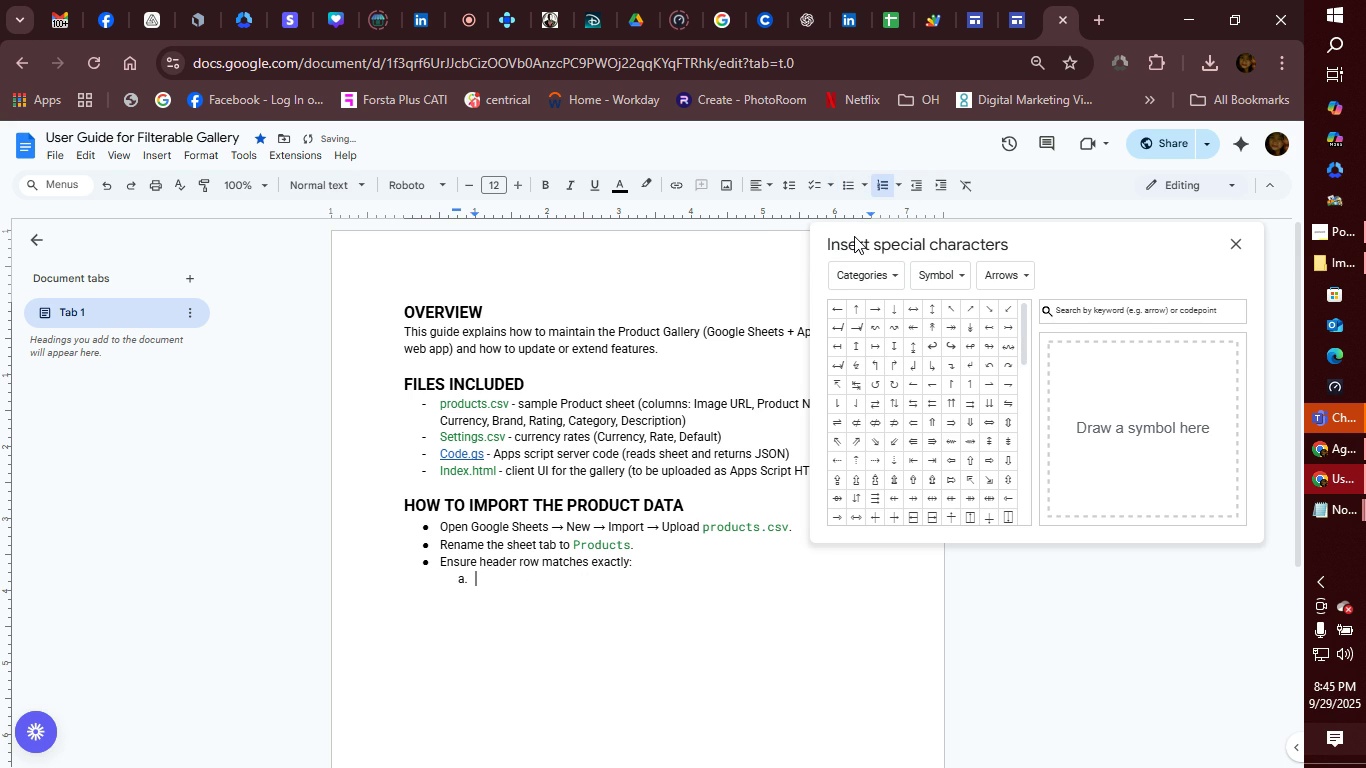 
key(Tab)
 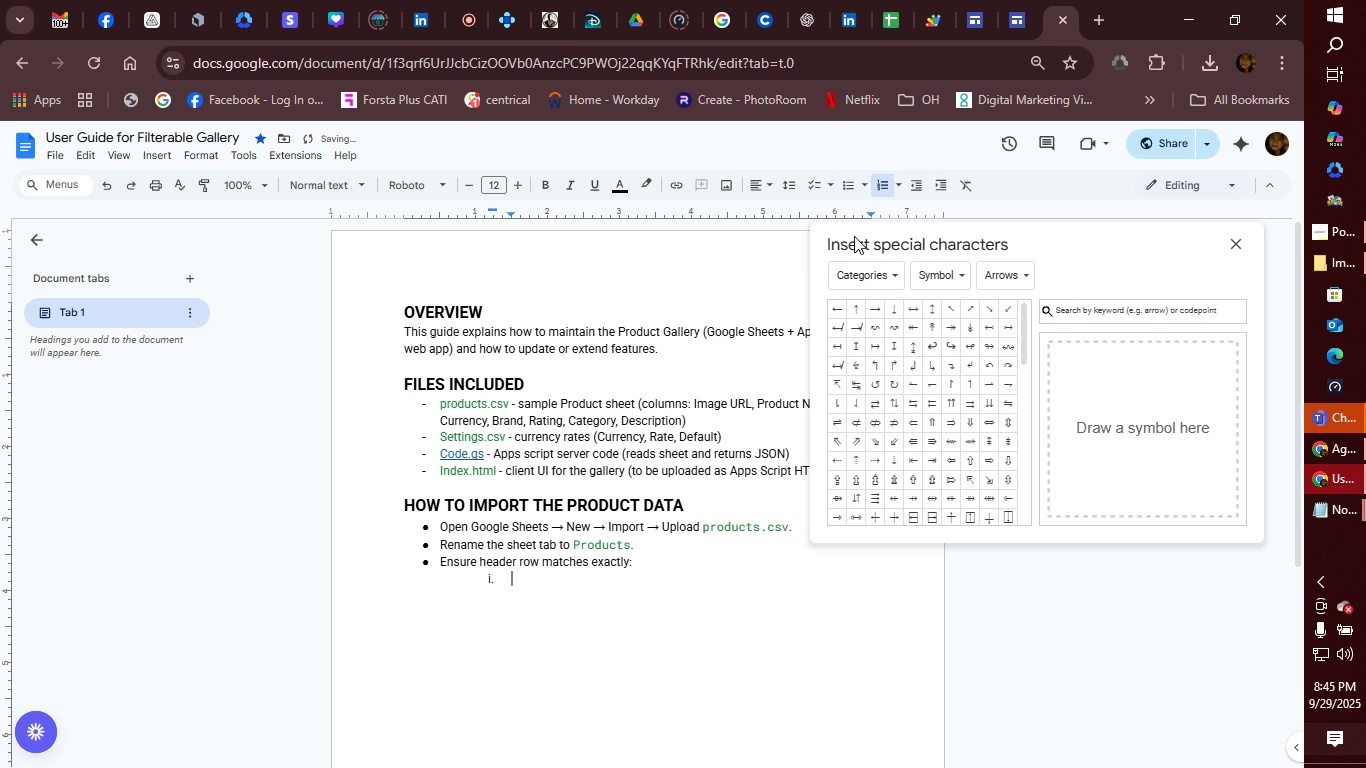 
key(Tab)
 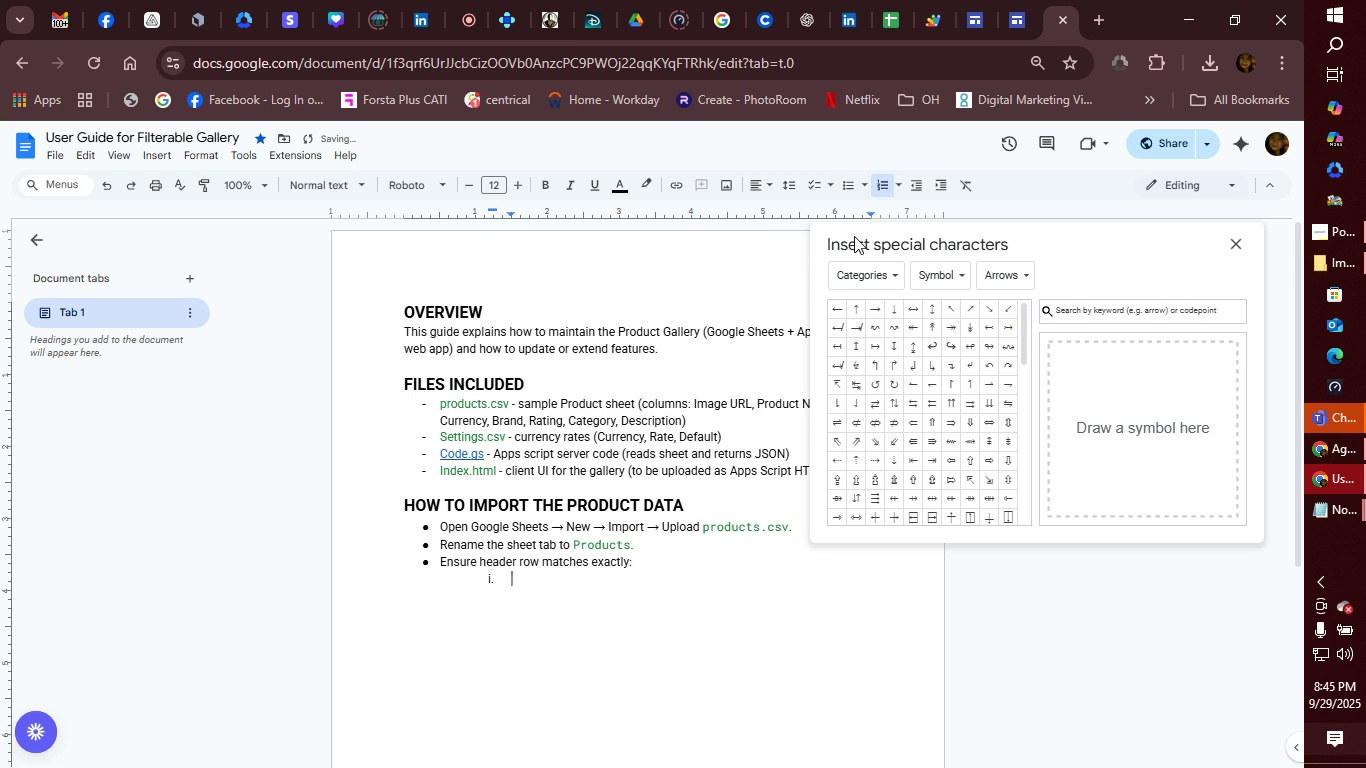 
key(Tab)
 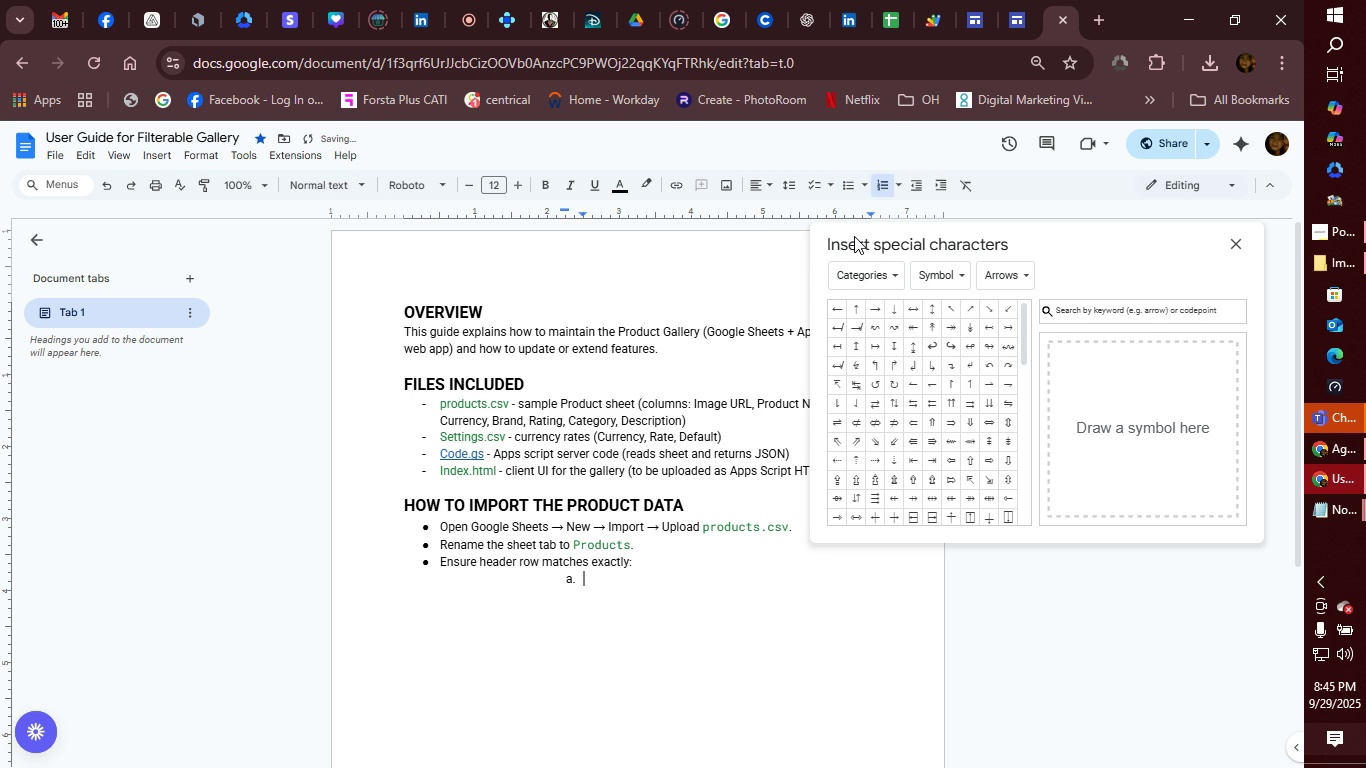 
key(Tab)
 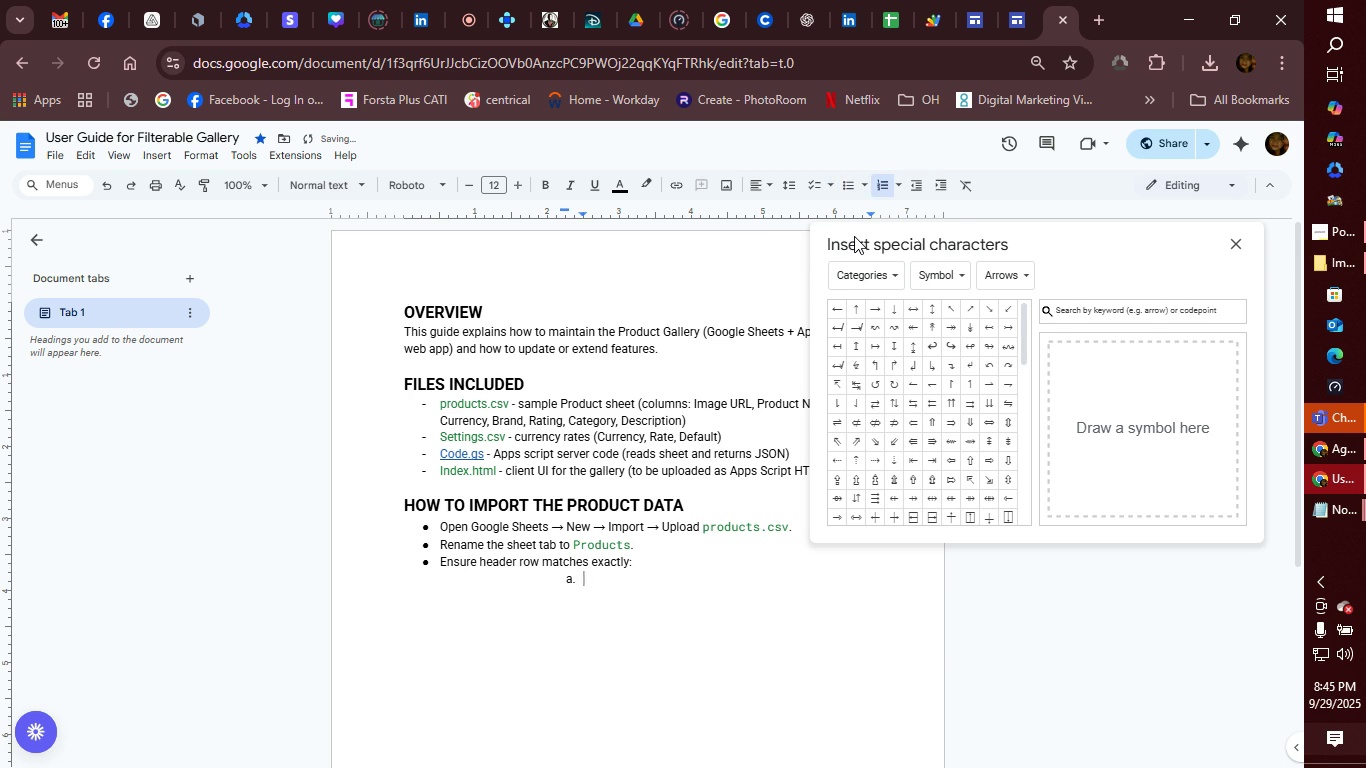 
key(Tab)
 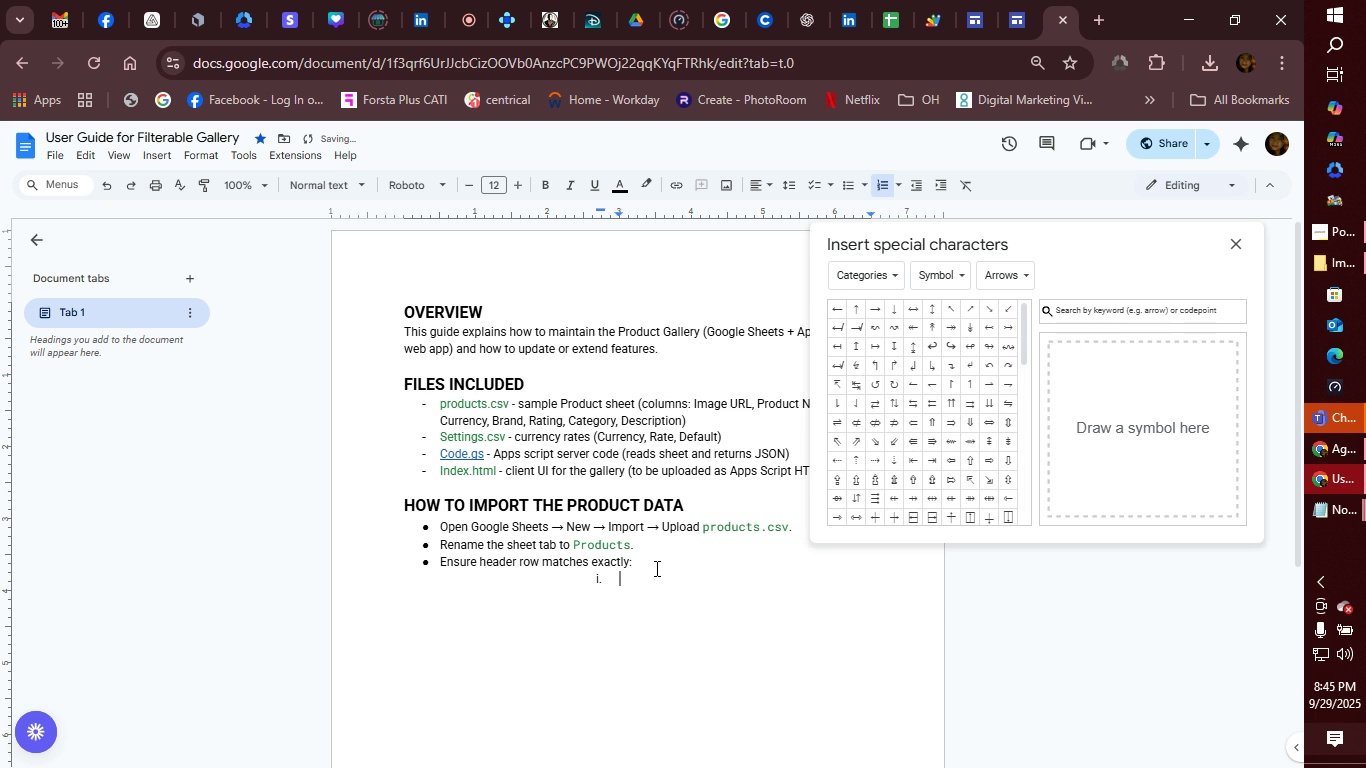 
key(Tab)